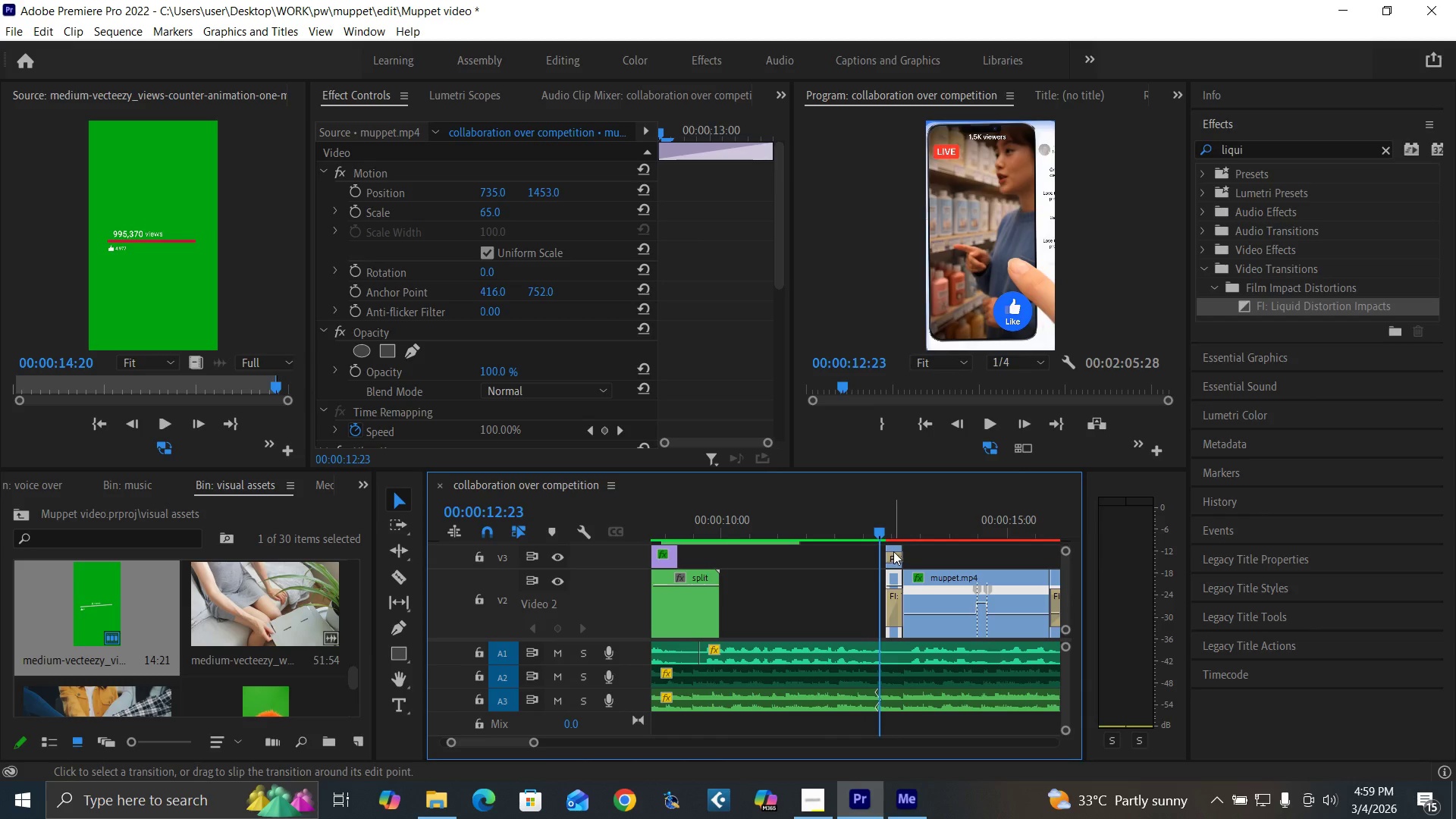 
left_click([894, 548])
 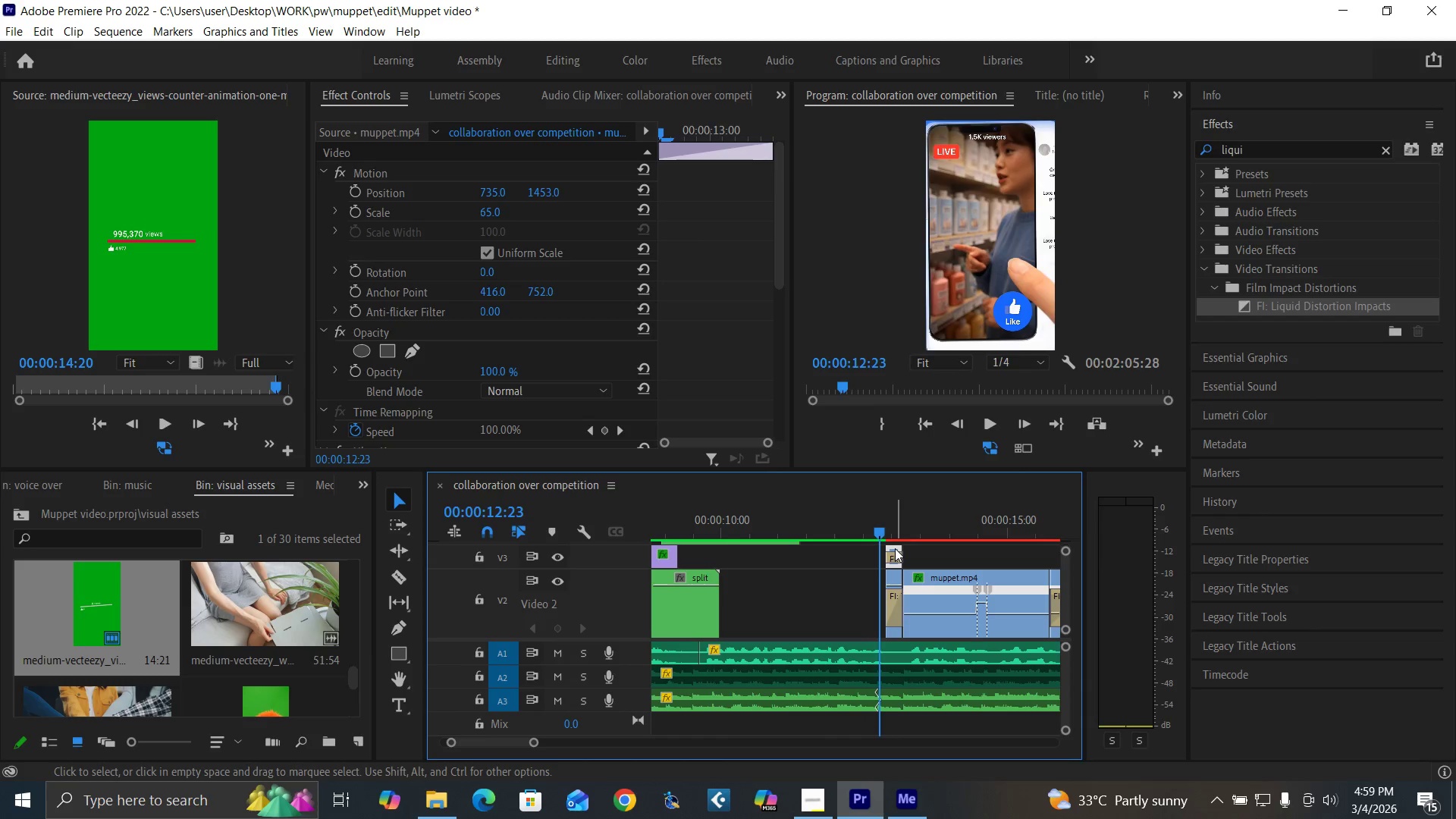 
key(Delete)
 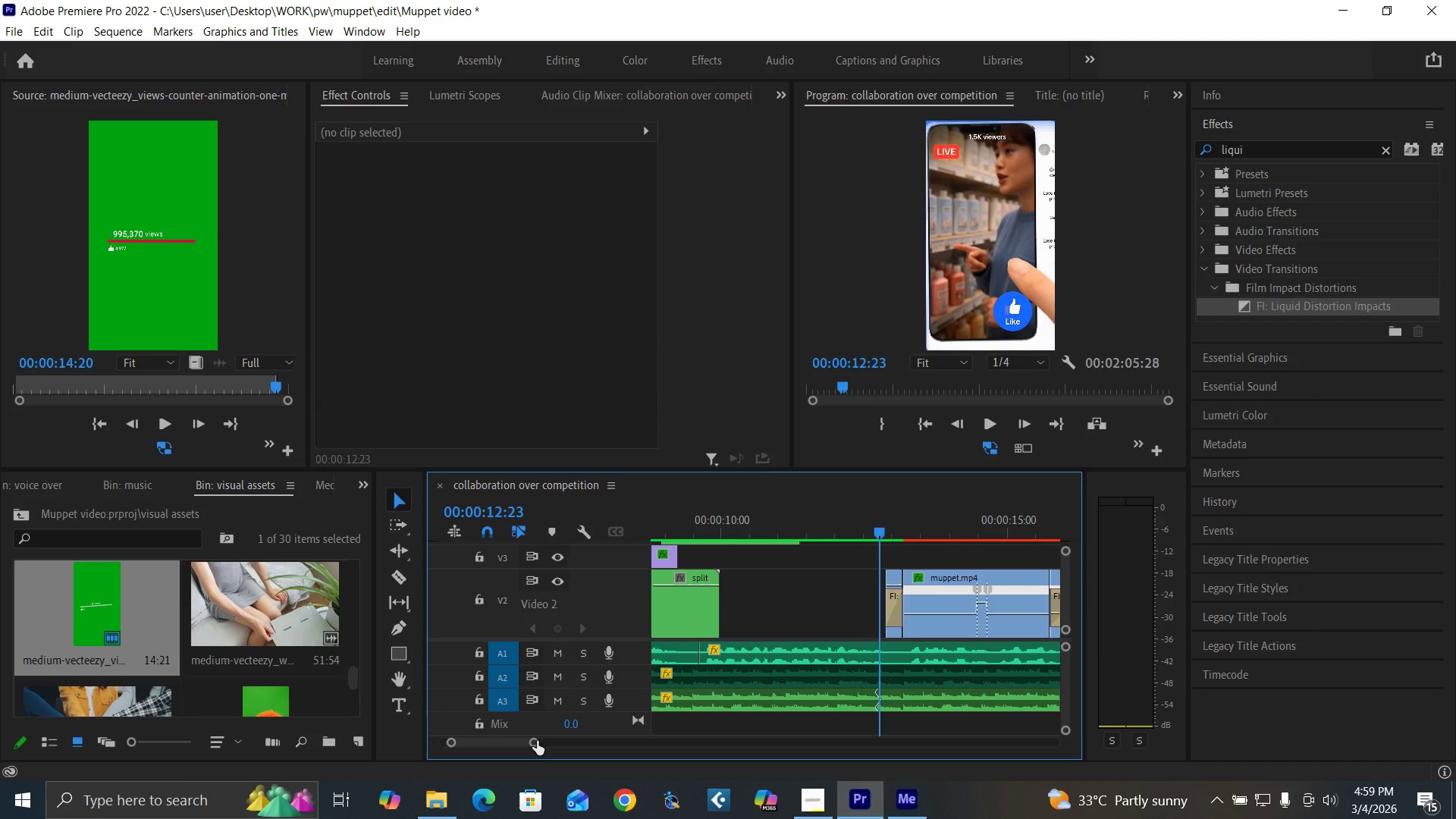 
left_click_drag(start_coordinate=[536, 741], to_coordinate=[562, 746])
 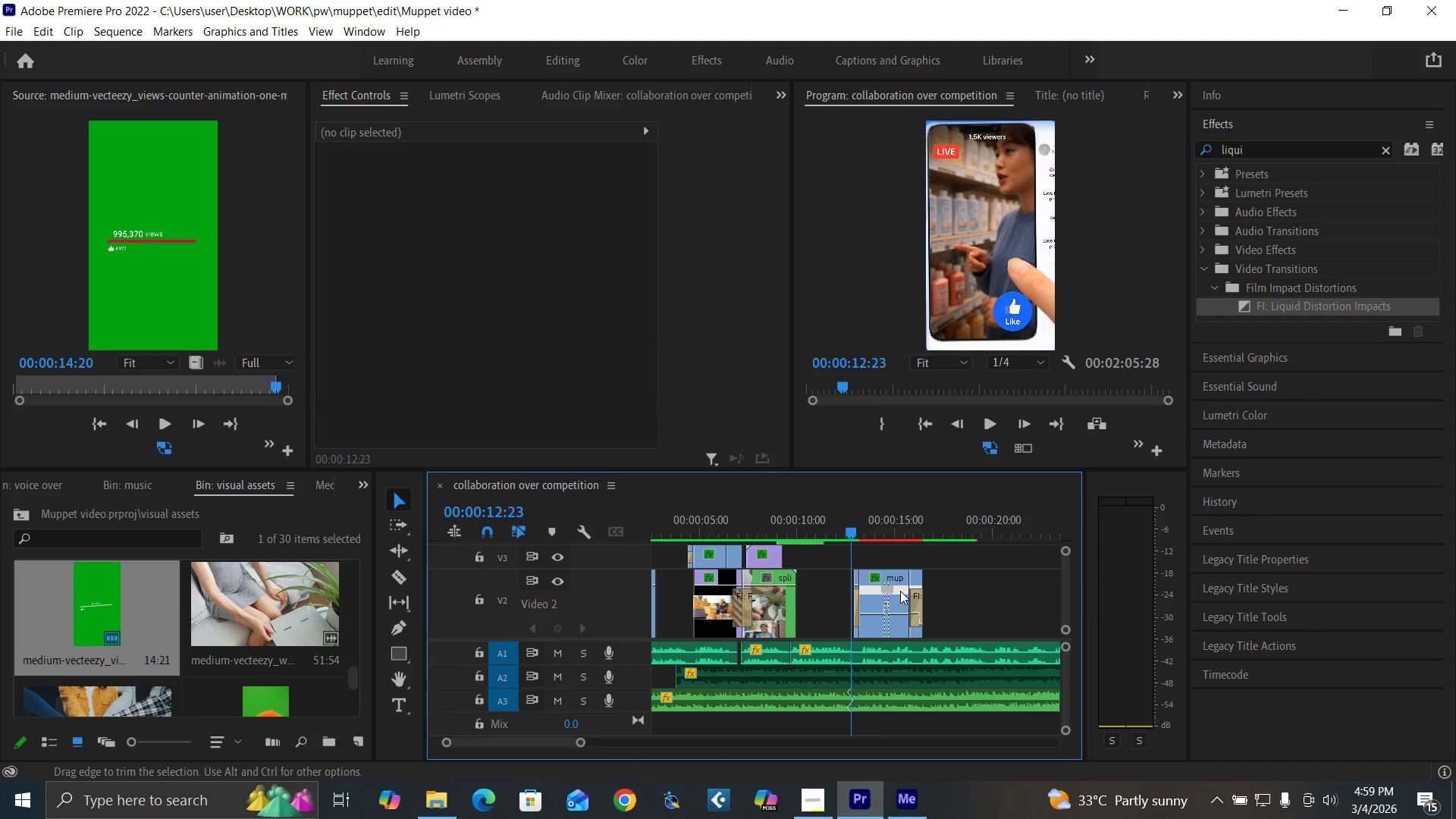 
key(Control+S)
 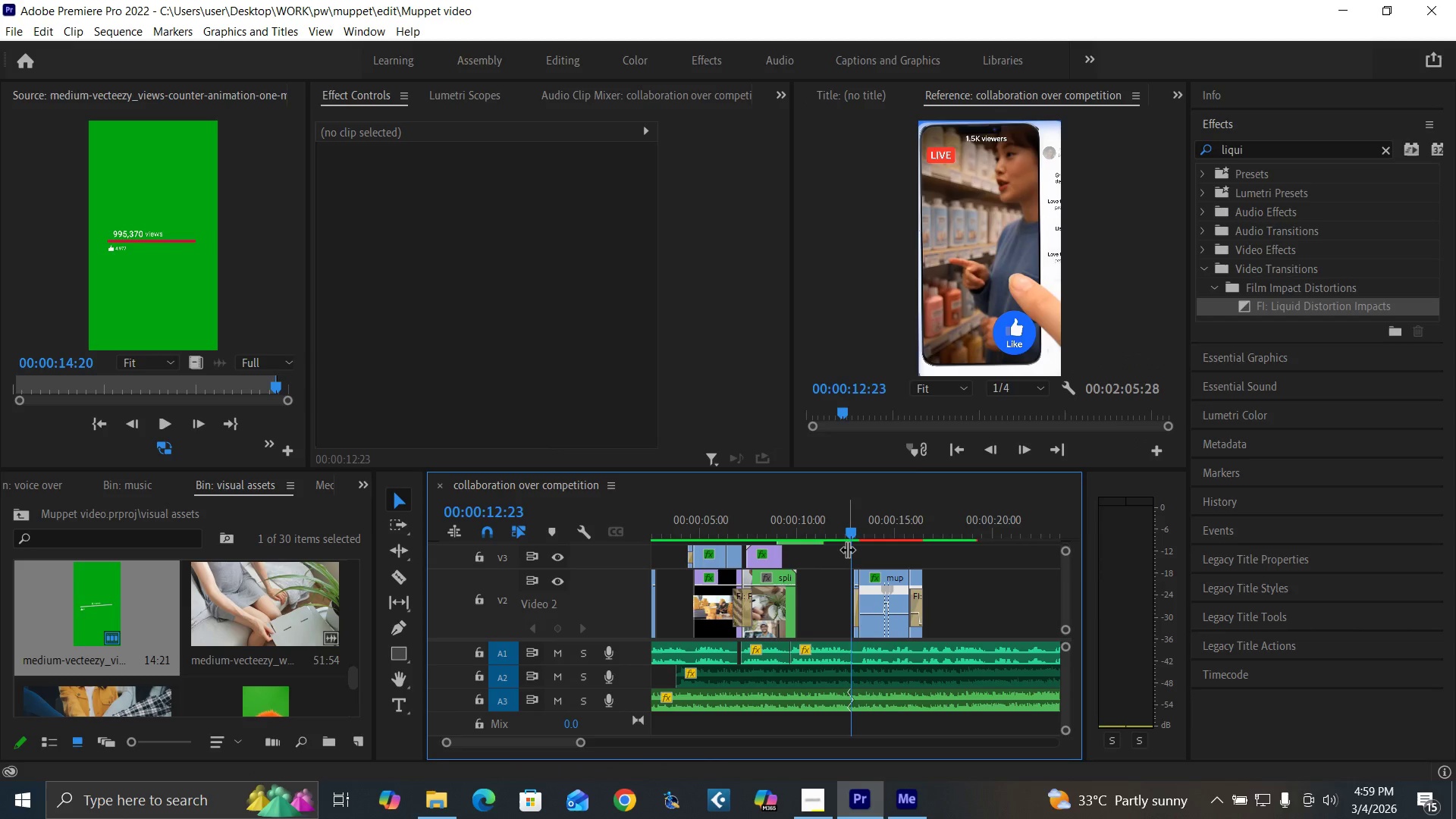 
key(Enter)
 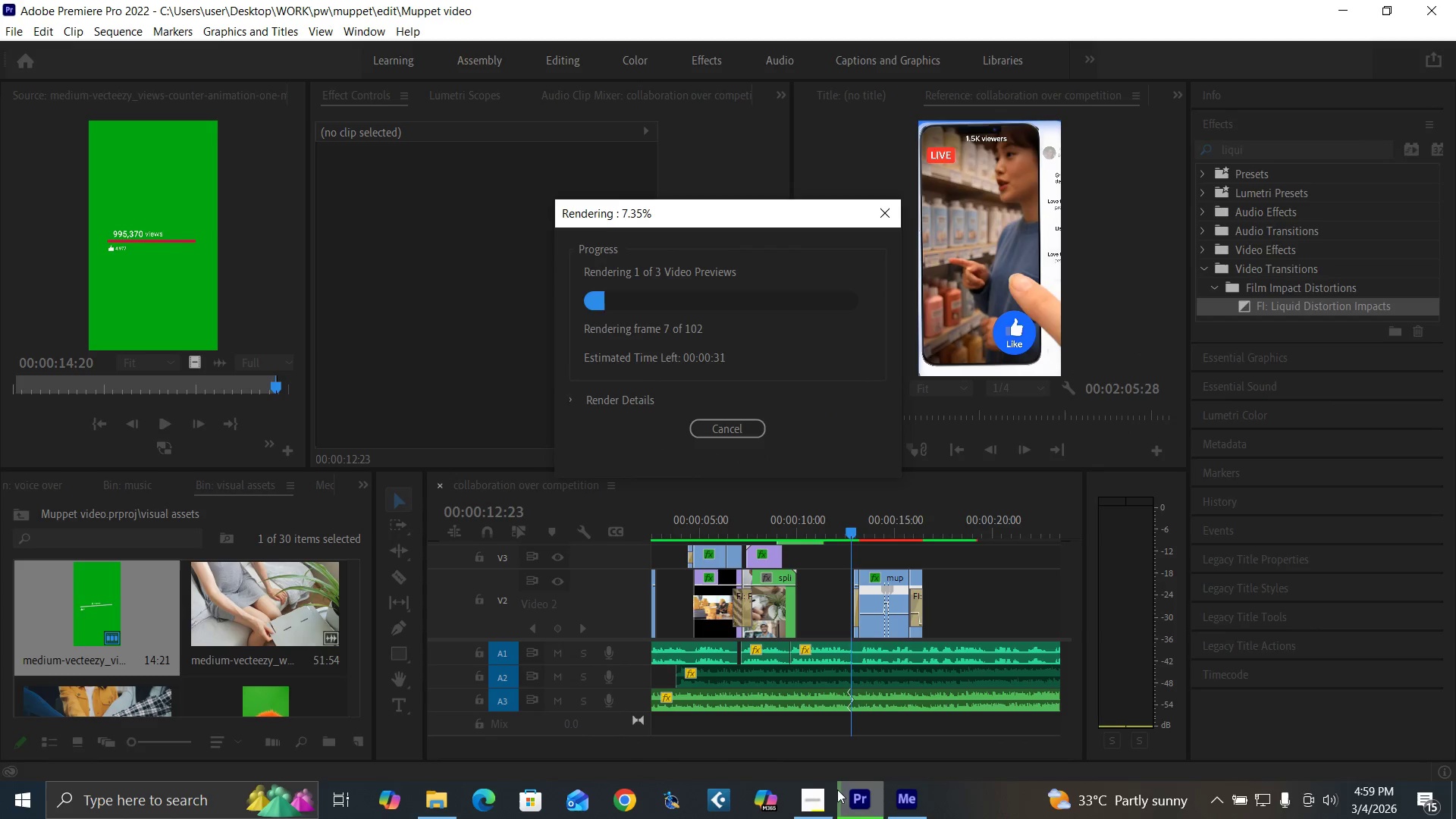 
left_click([811, 813])